 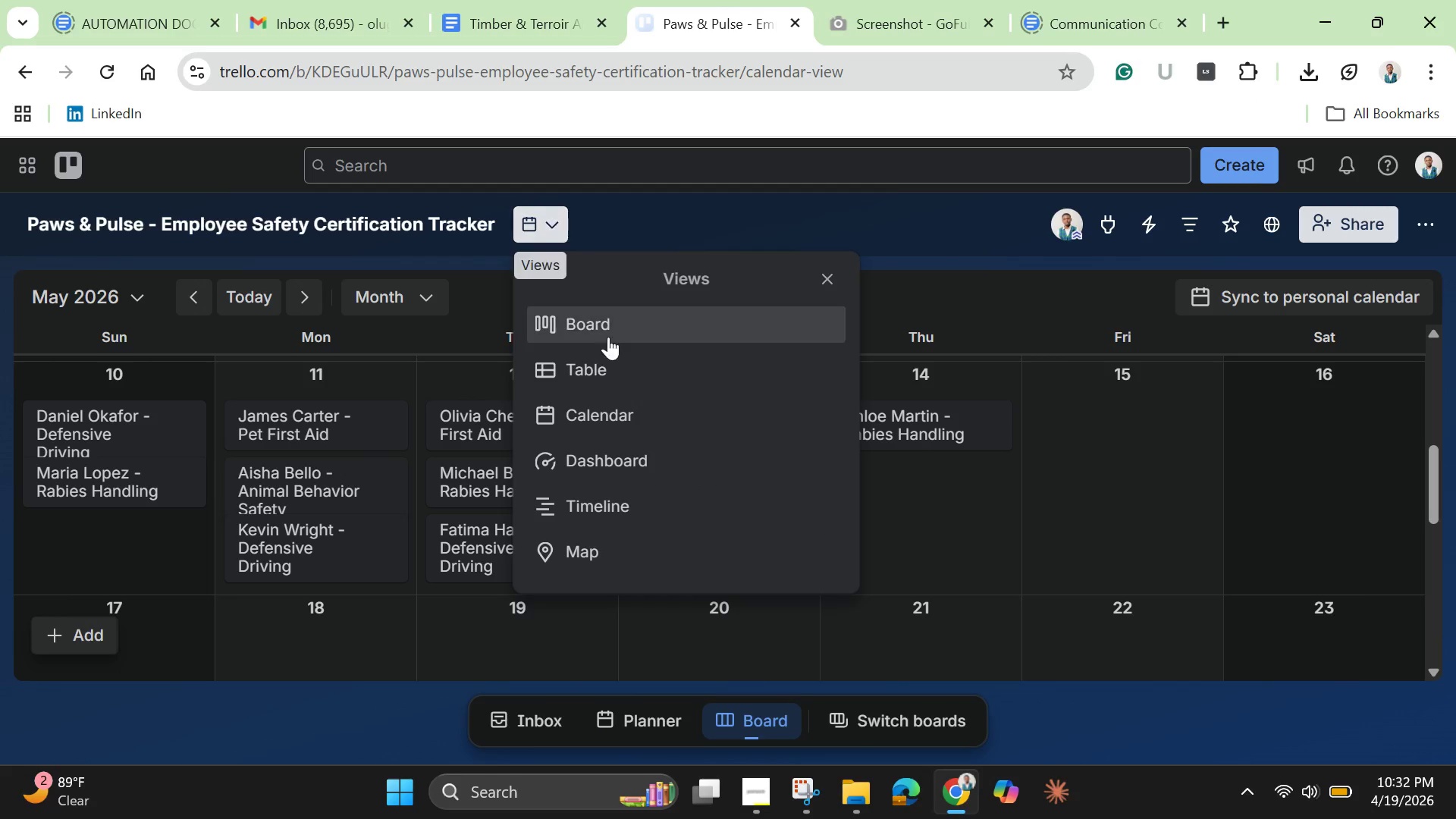 
left_click([608, 328])
 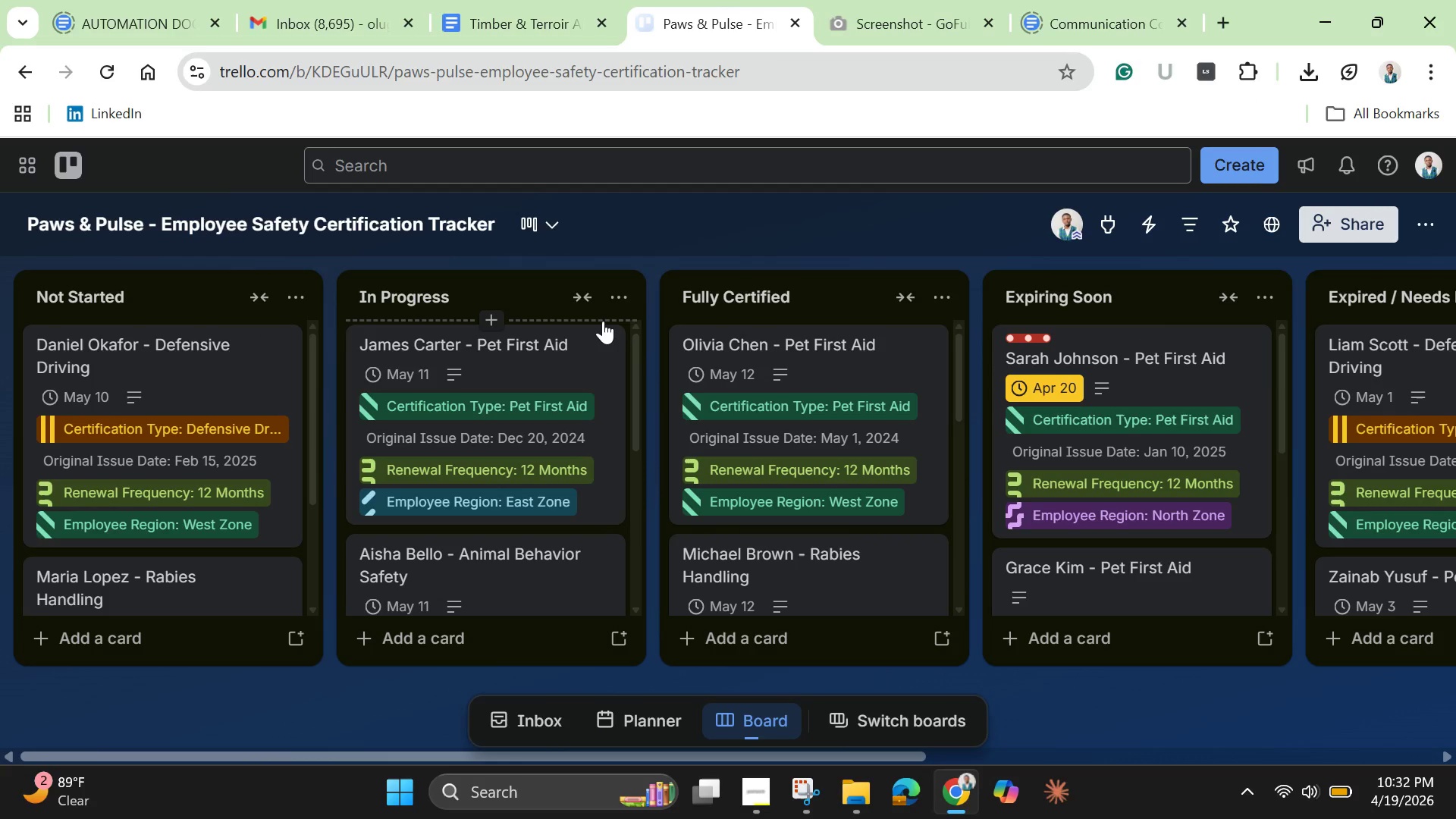 
wait(14.0)
 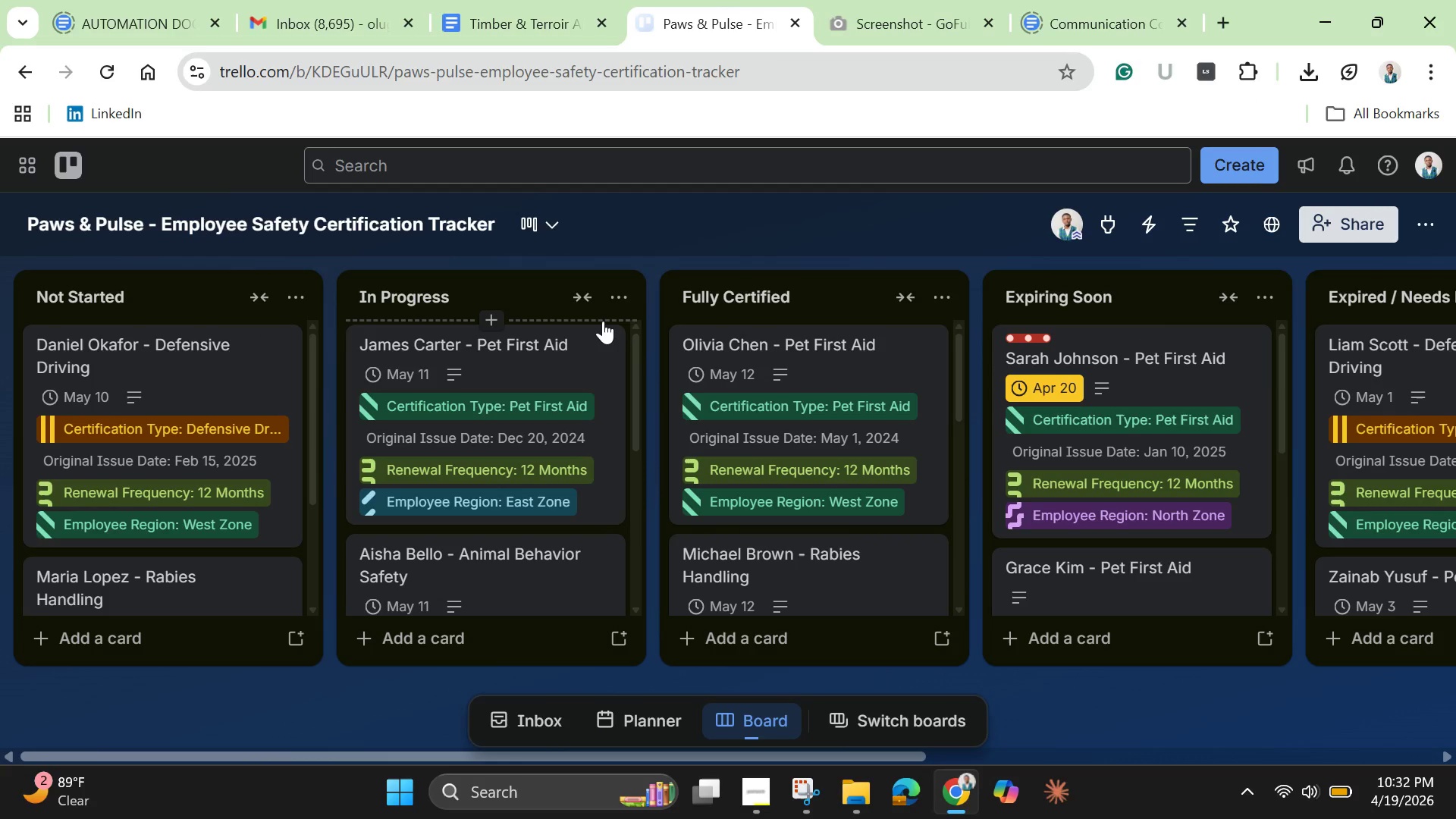 
left_click([865, 793])
 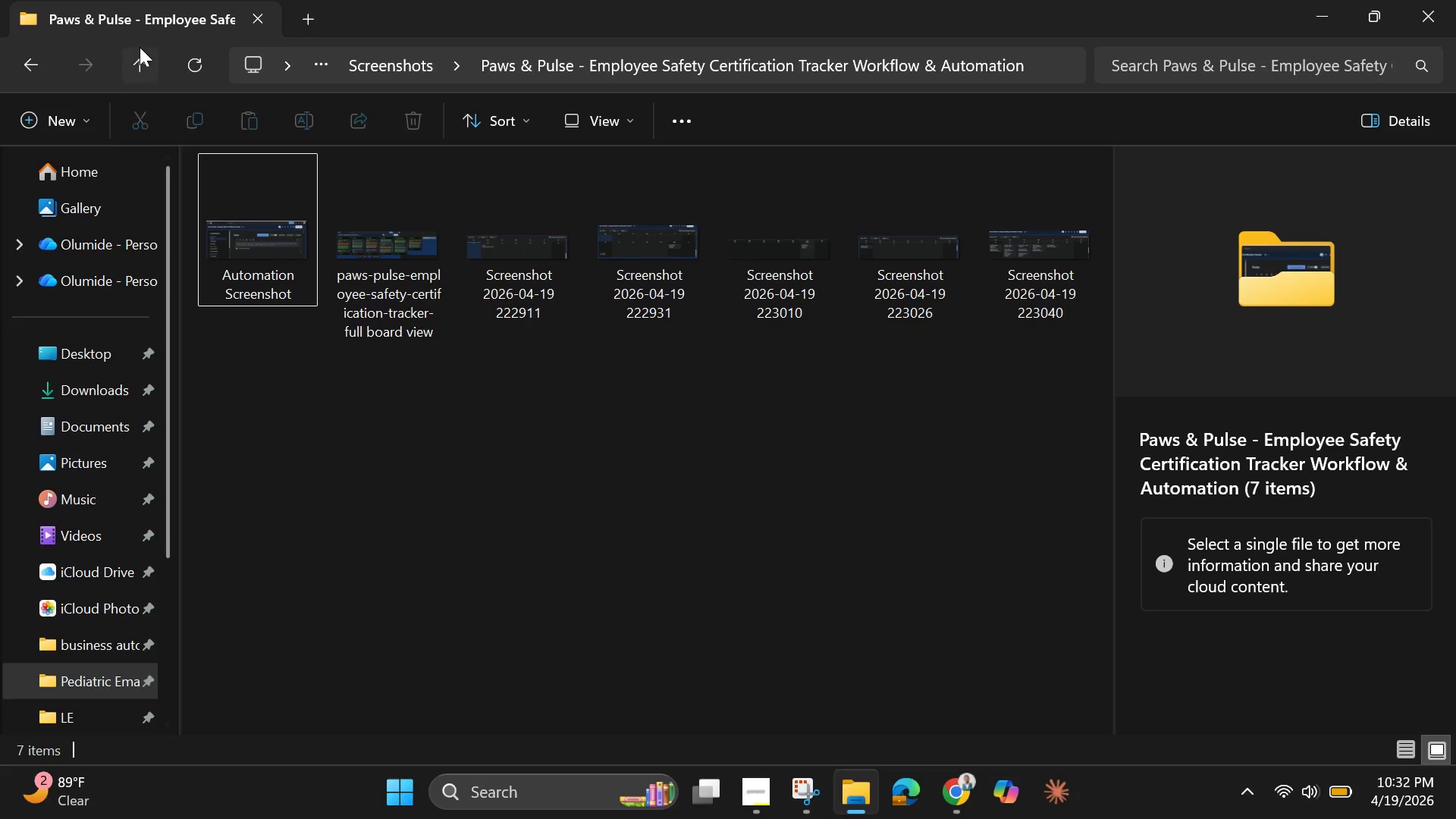 
left_click([138, 52])
 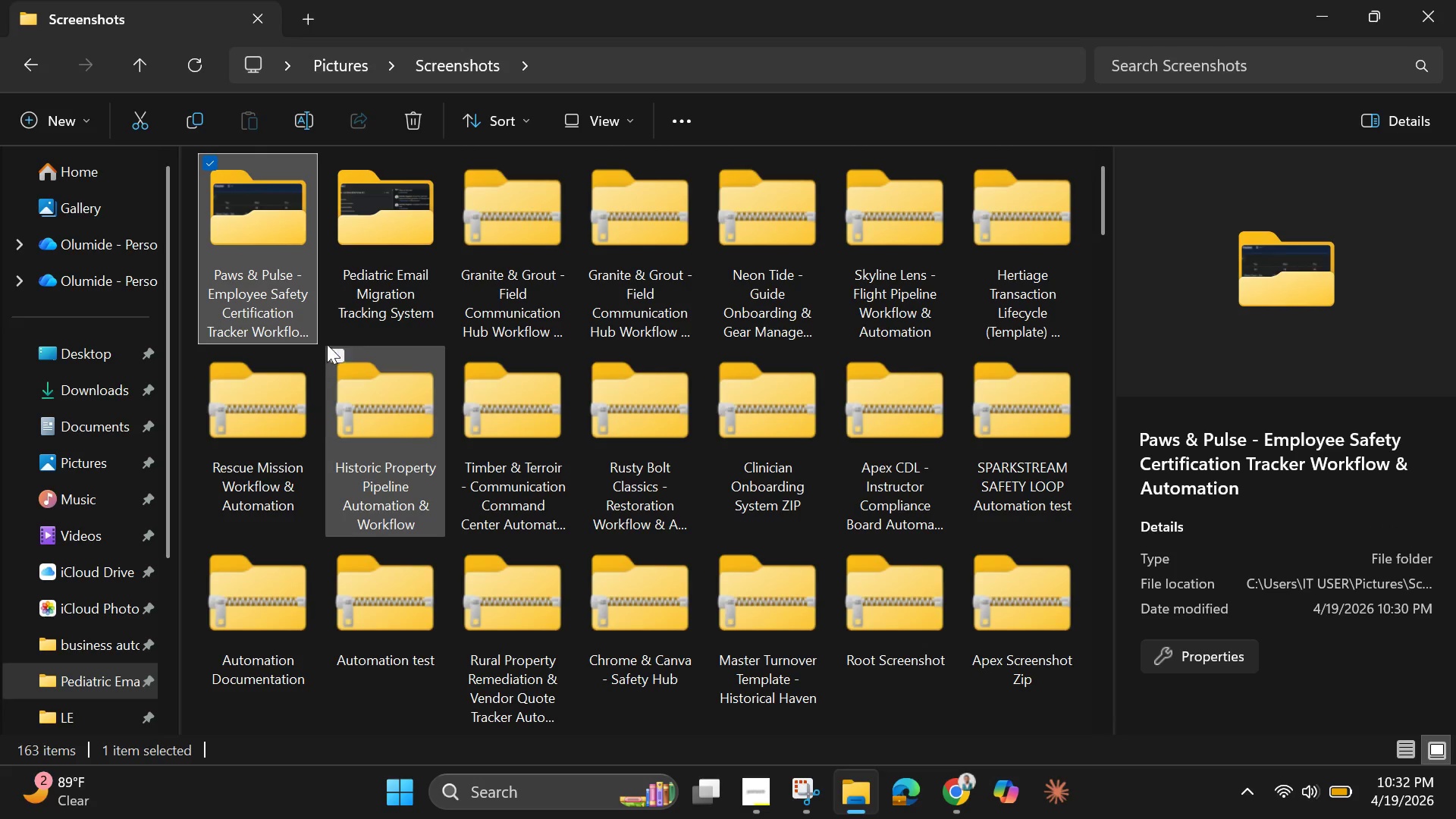 
right_click([245, 291])
 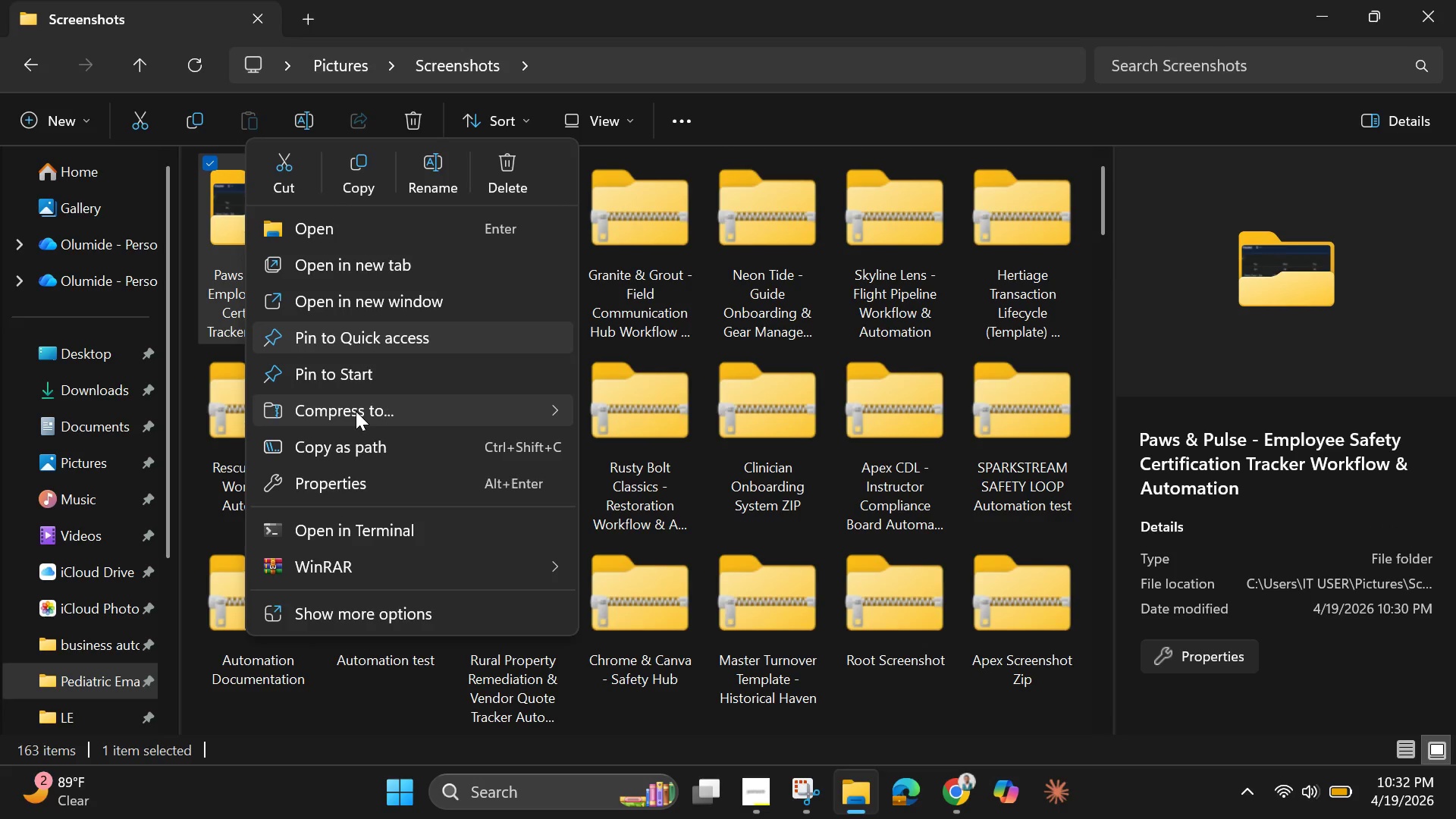 
wait(6.11)
 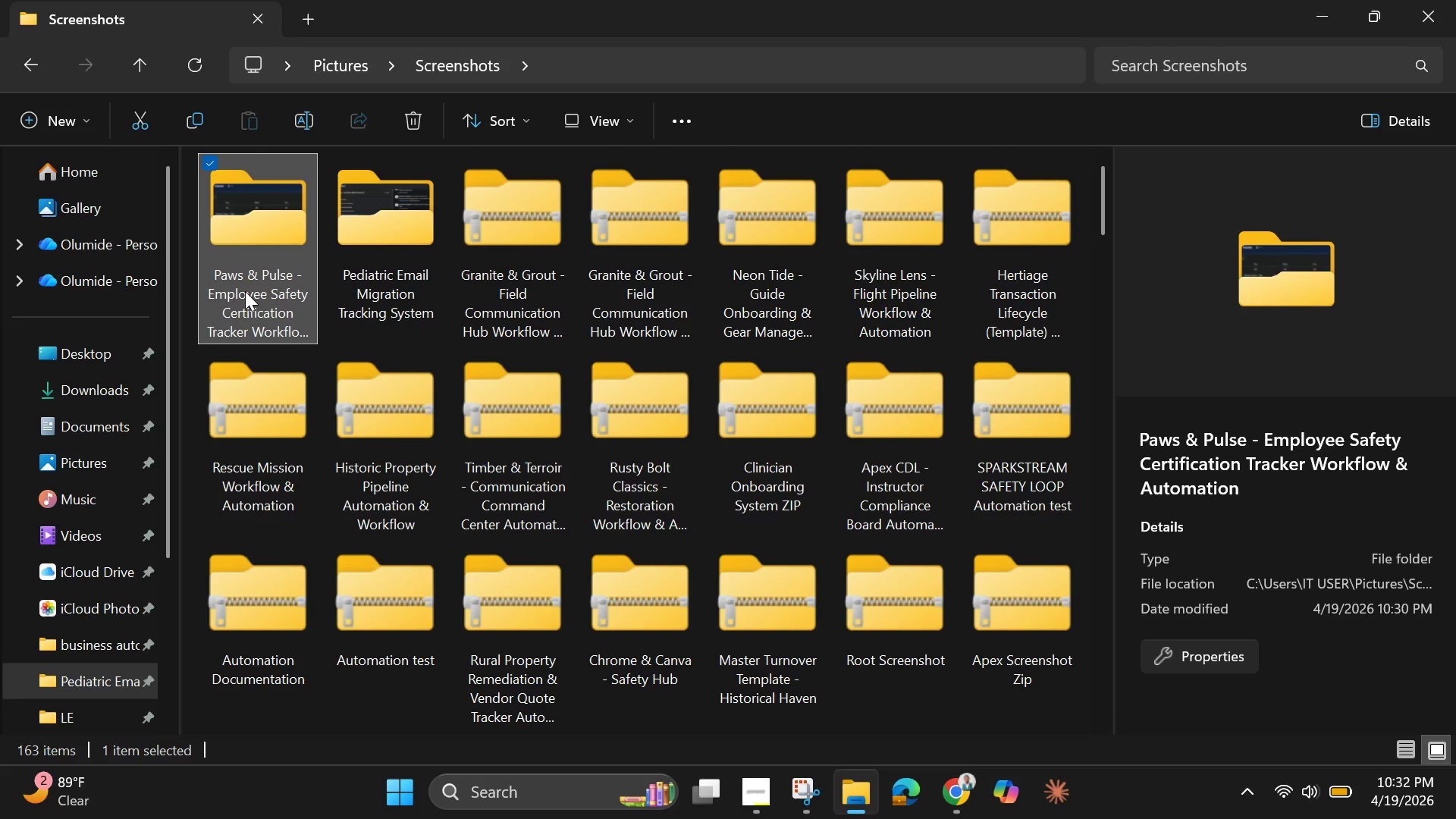 
left_click([621, 404])
 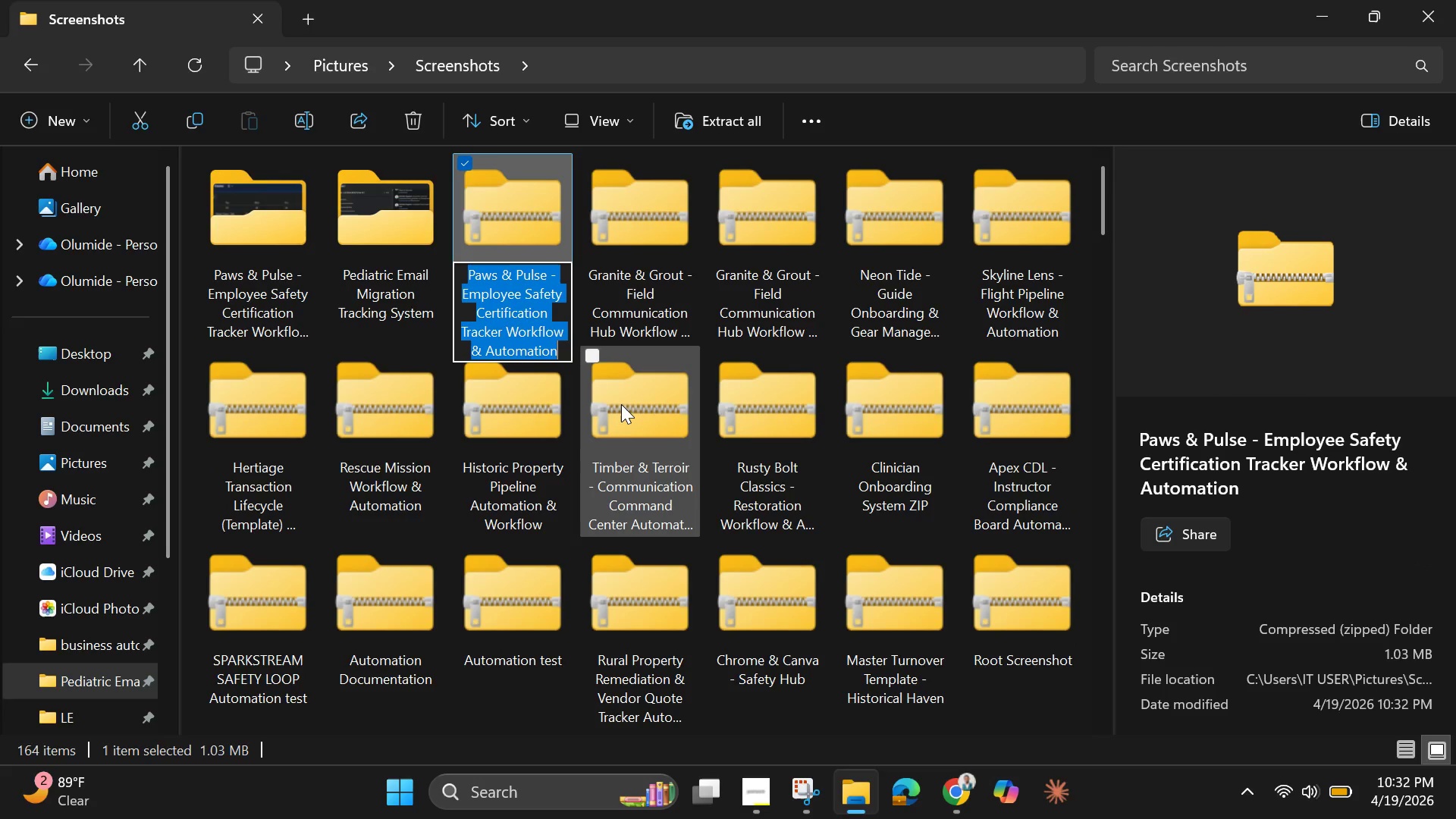 
wait(35.78)
 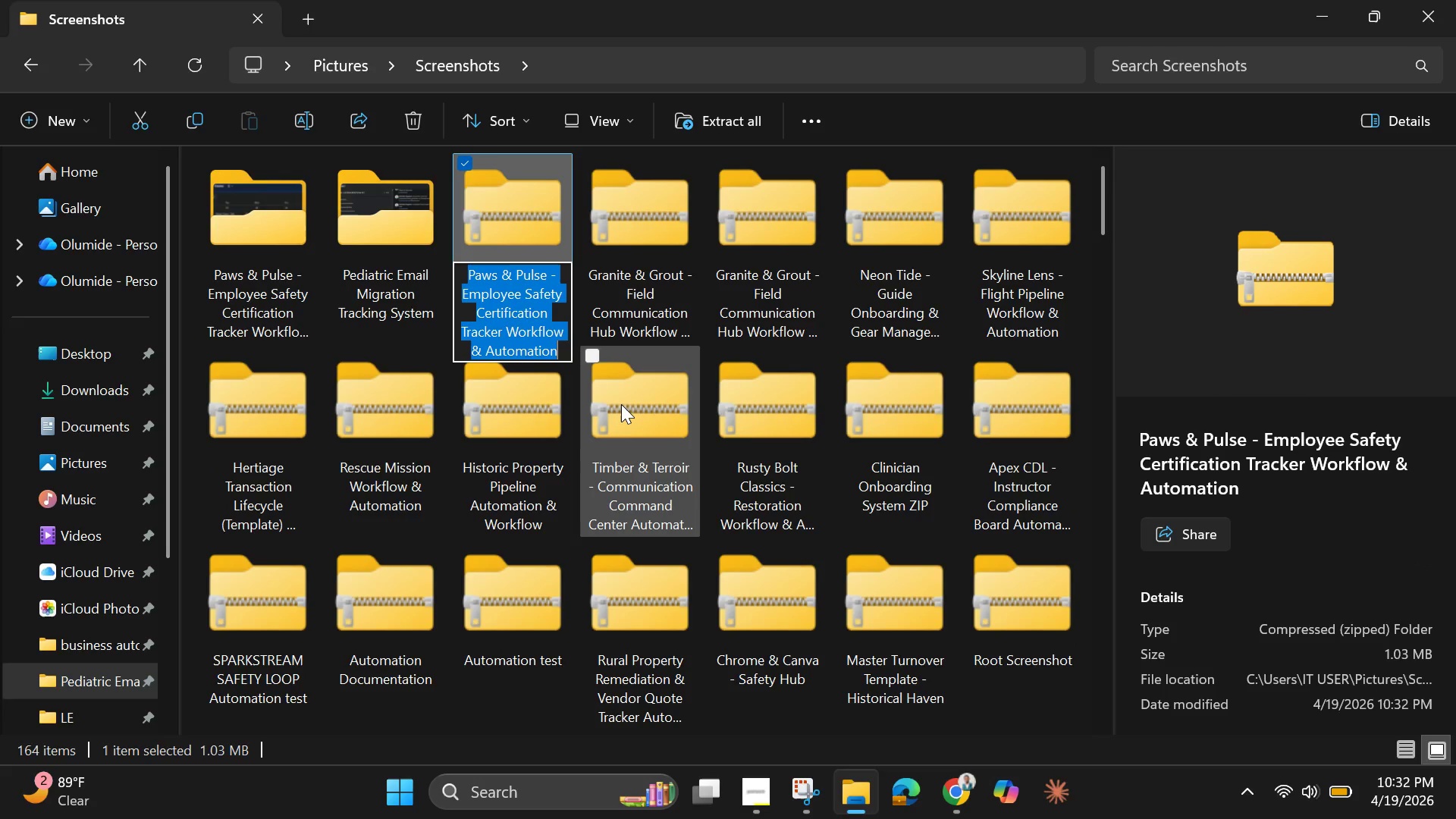 
left_click([602, 214])
 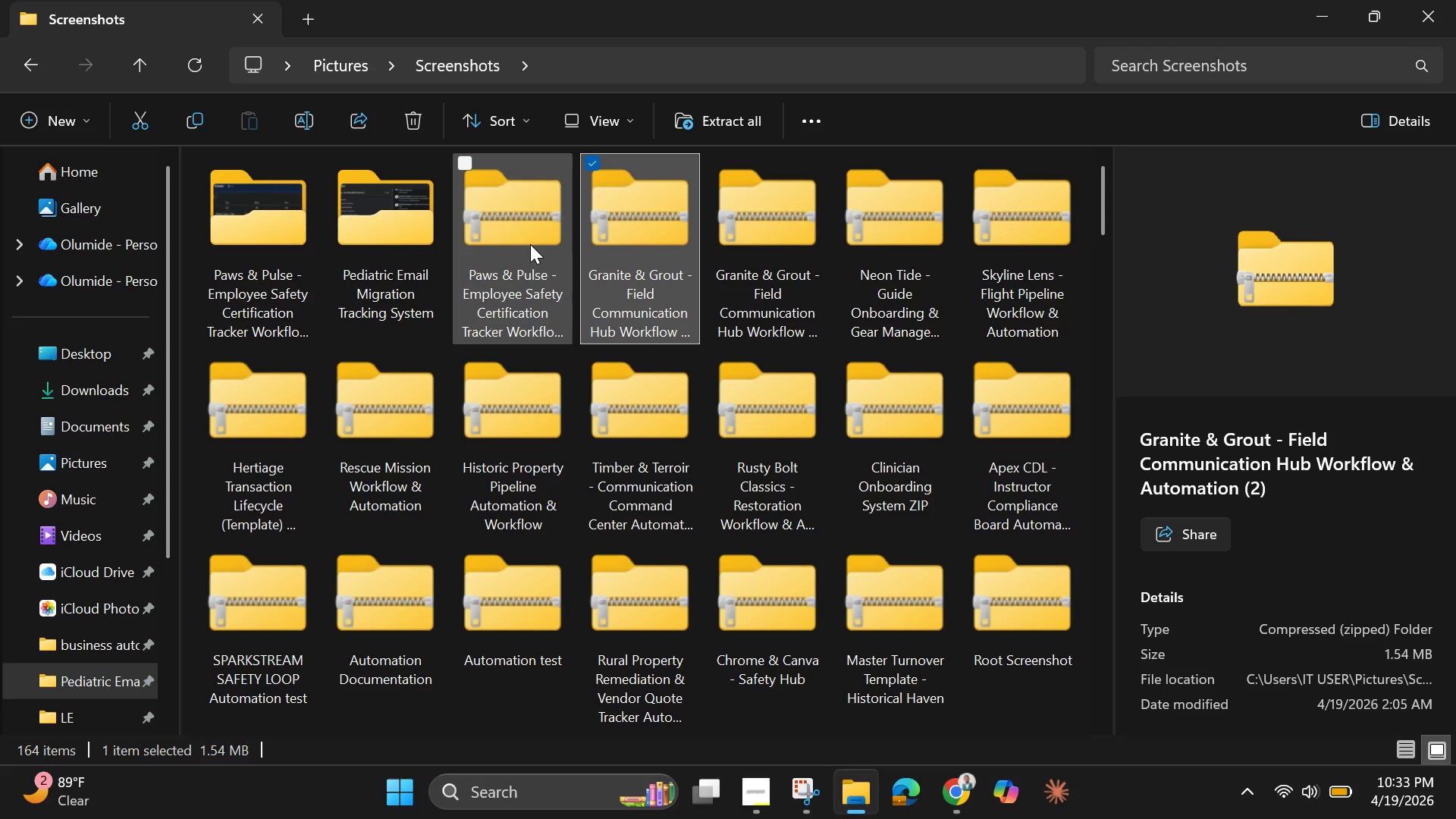 
left_click([529, 244])
 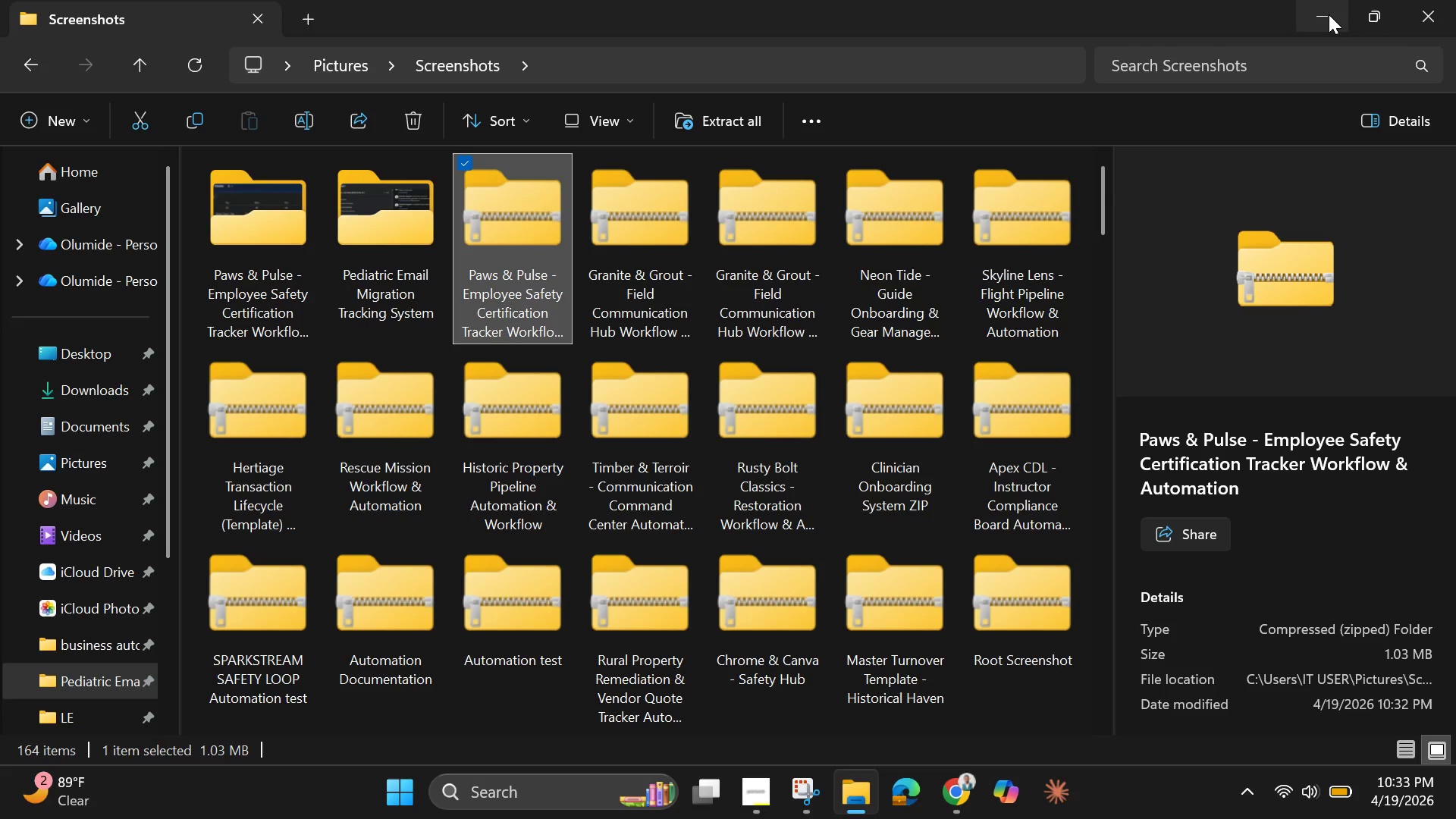 
left_click([1329, 14])
 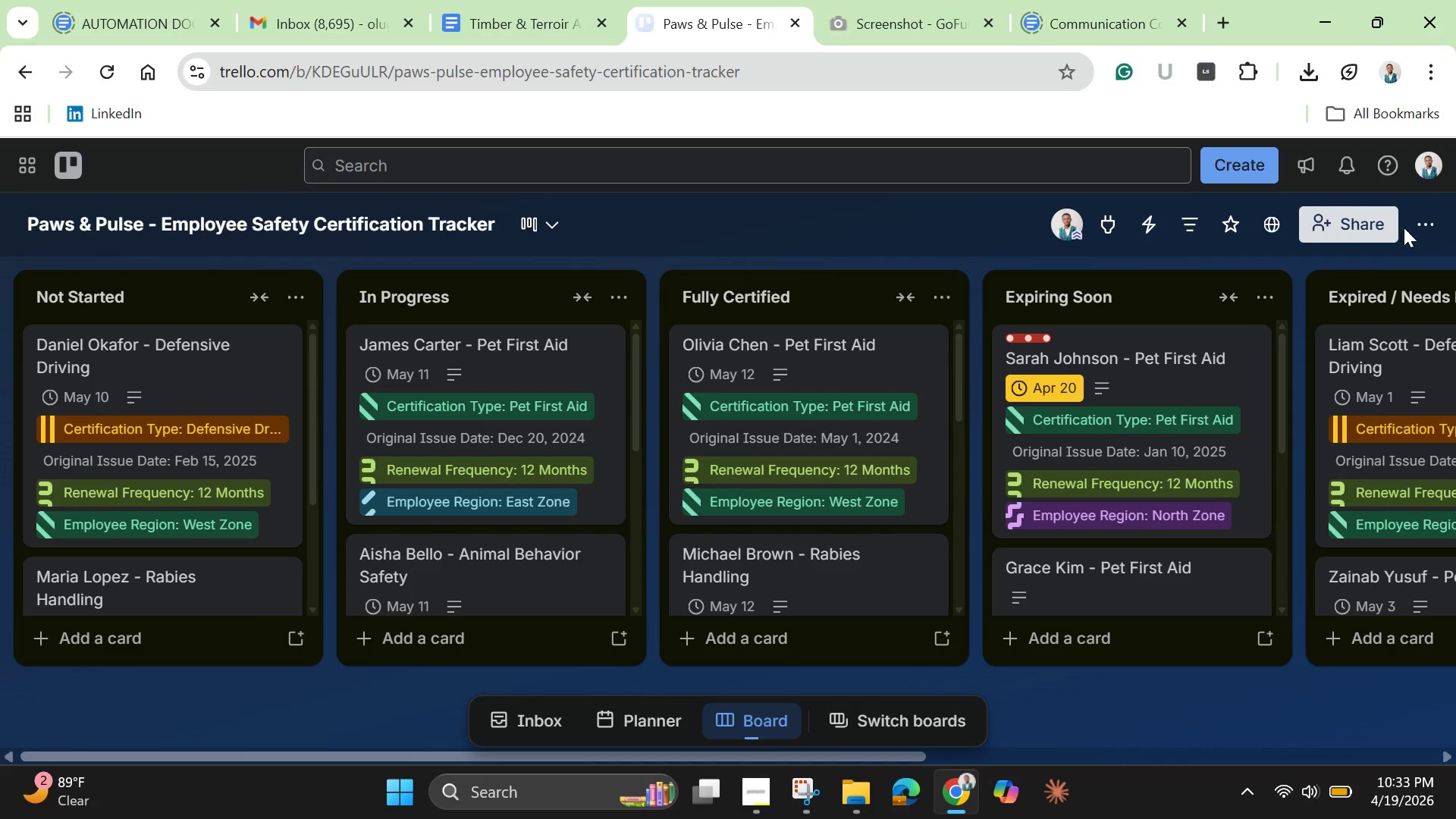 
left_click([1366, 227])
 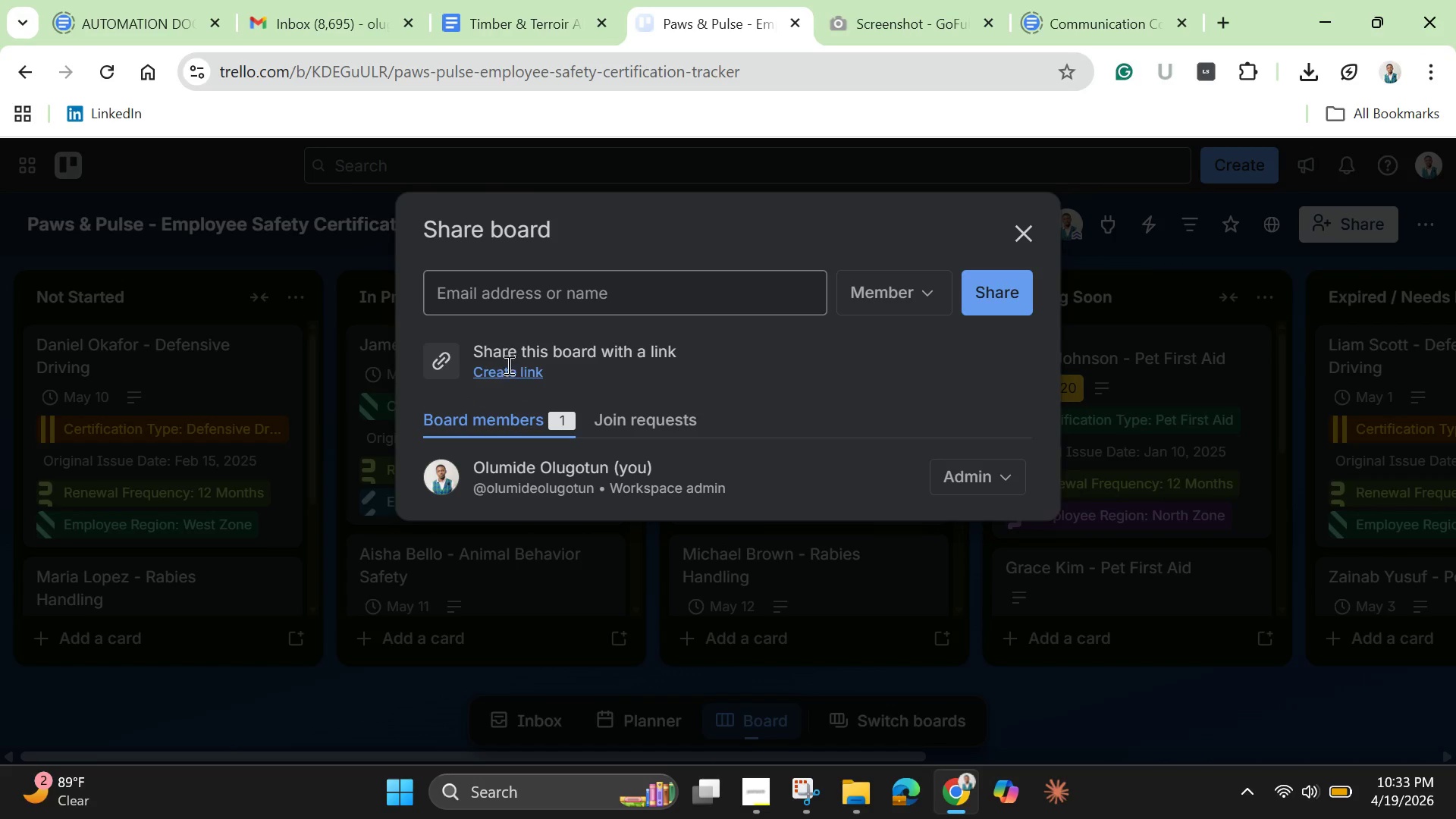 
left_click([507, 374])
 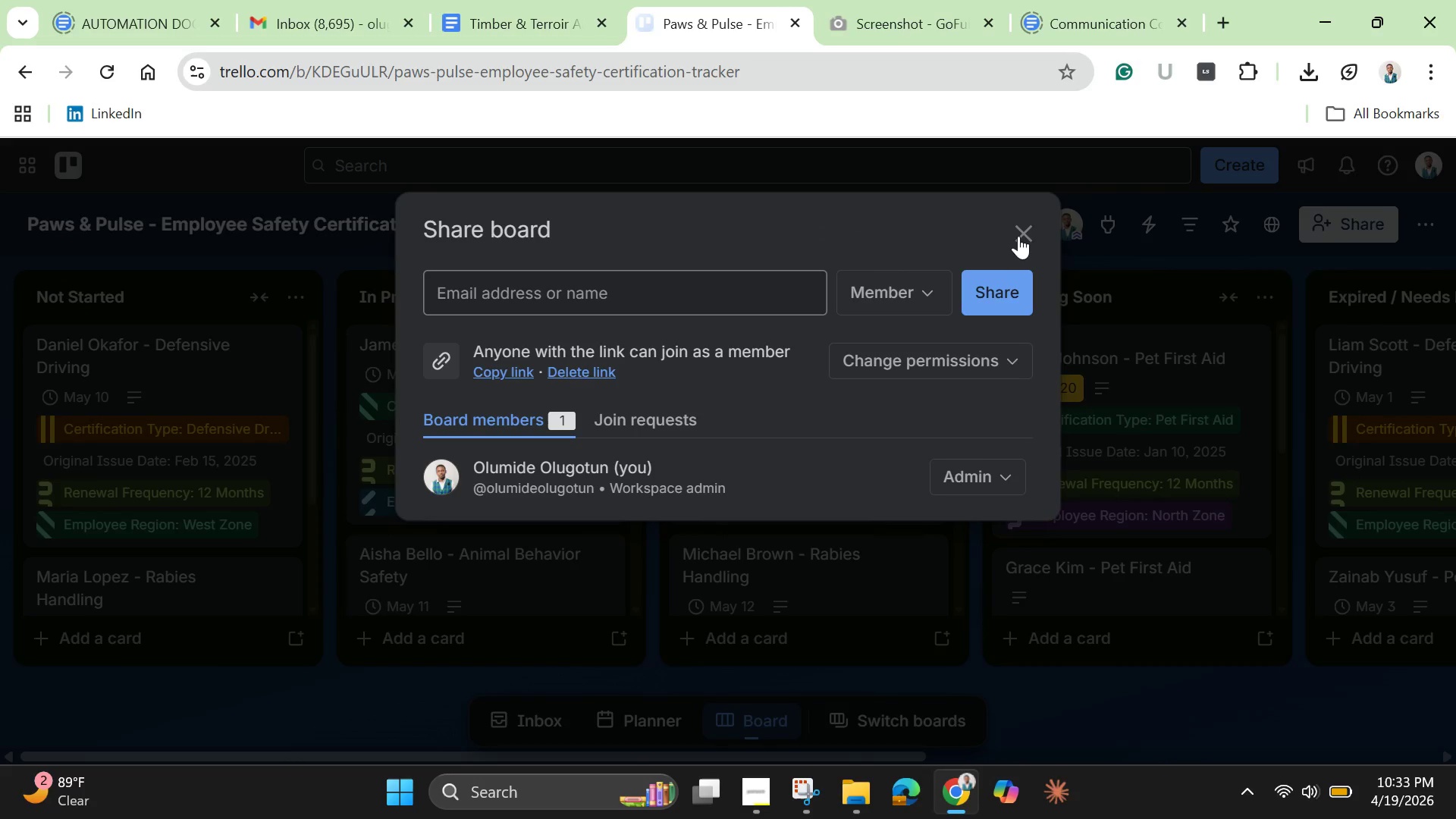 
left_click([1028, 236])
 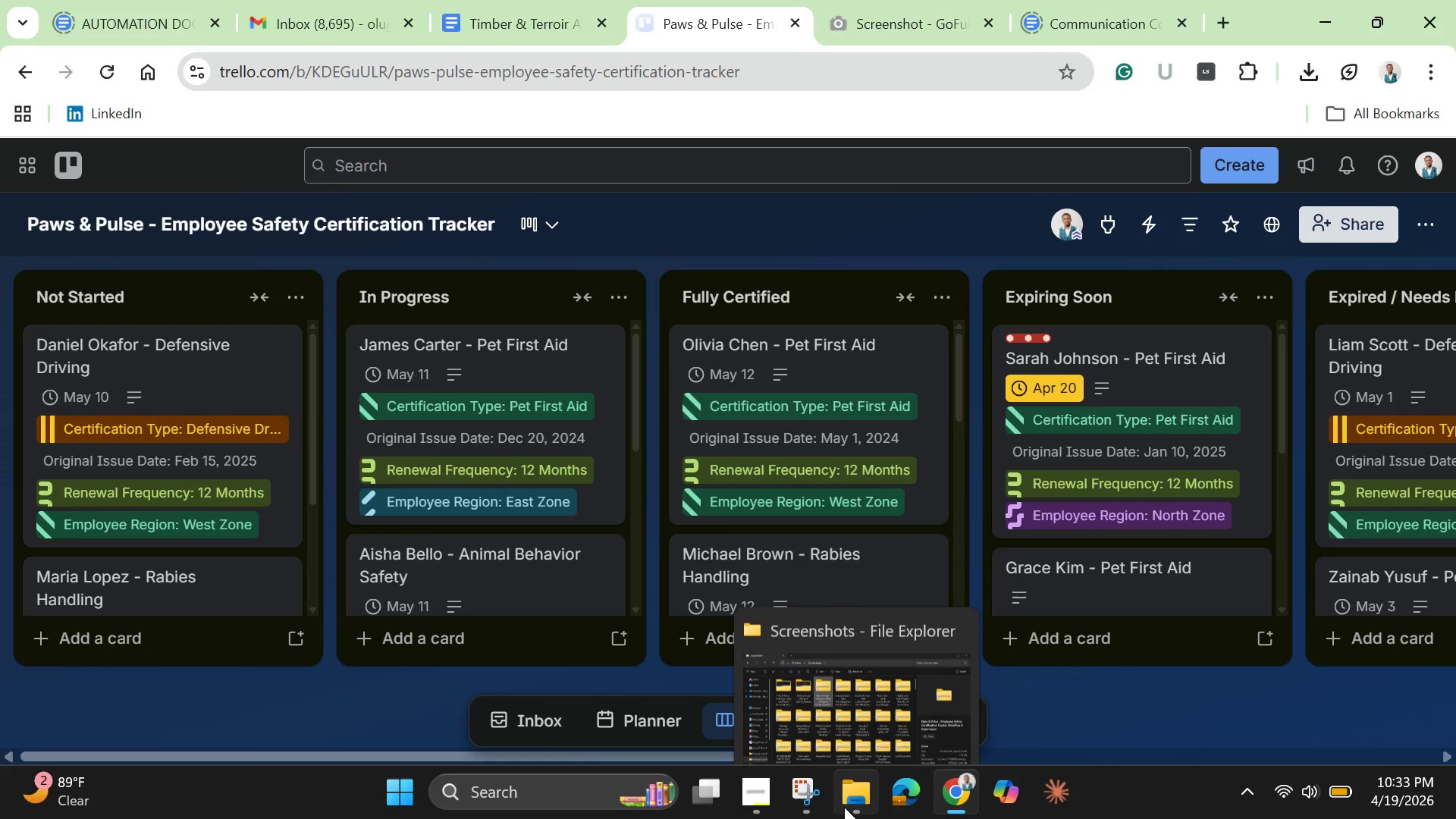 
left_click([755, 798])
 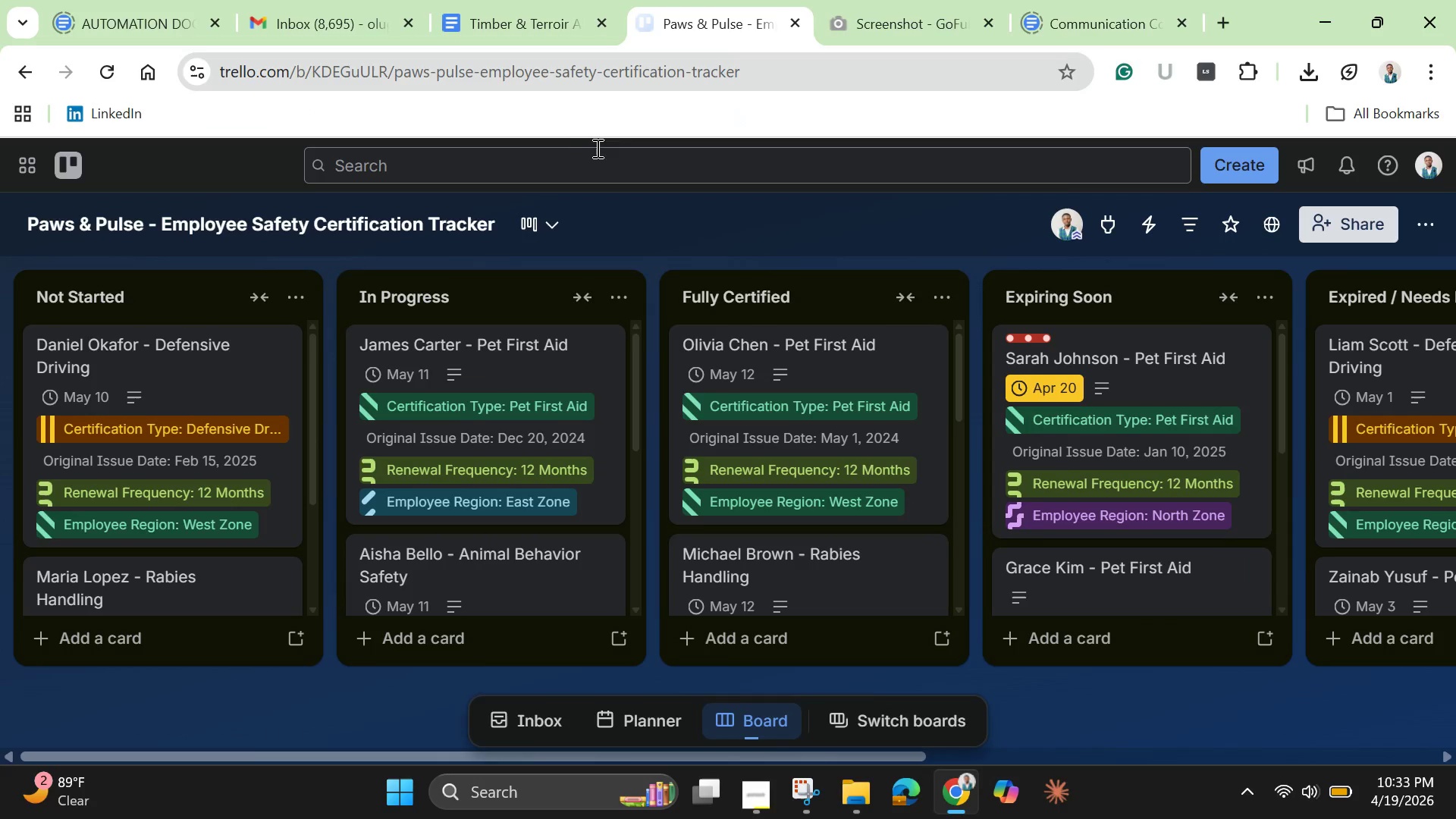 
double_click([557, 59])
 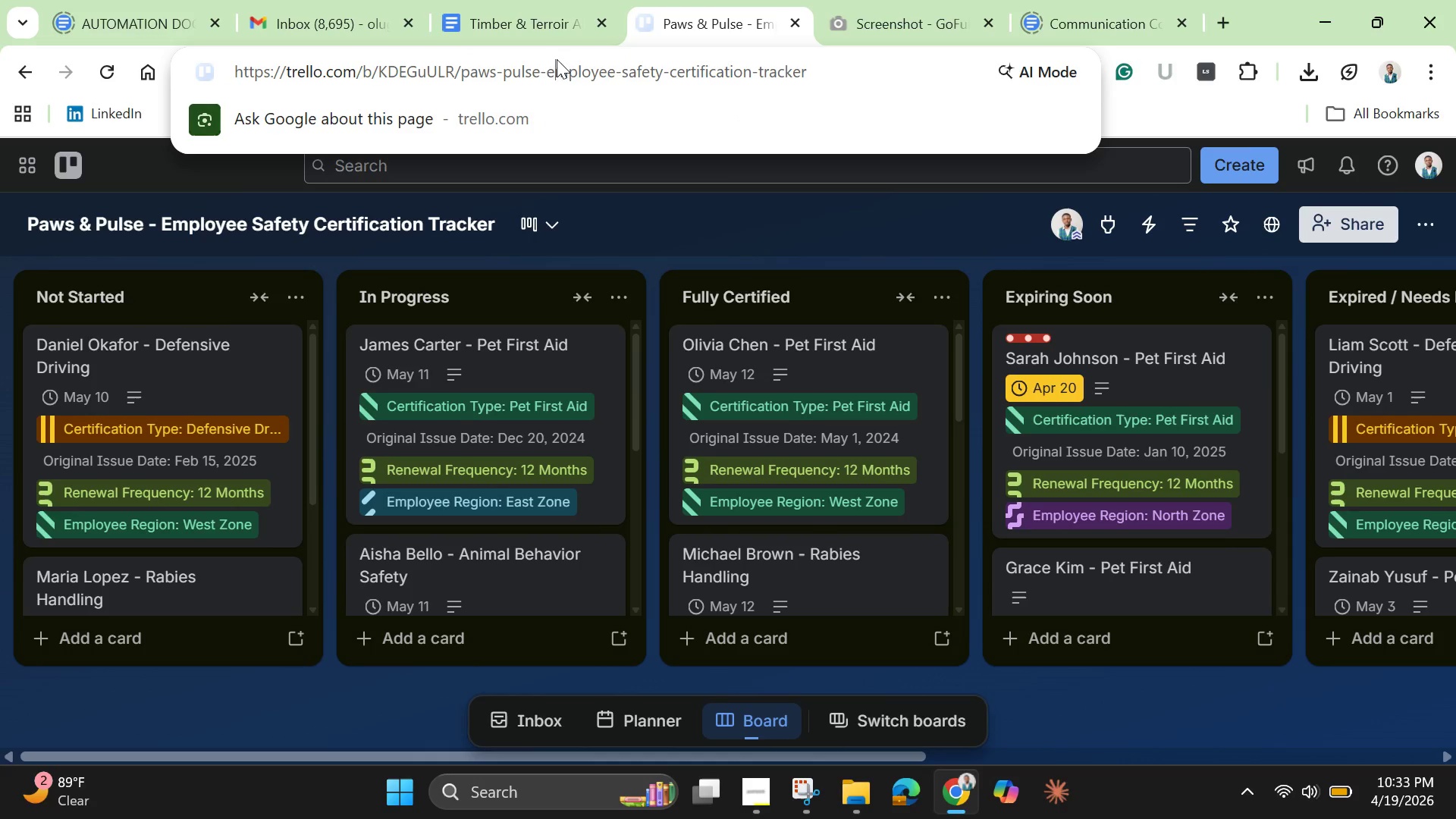 
double_click([557, 59])
 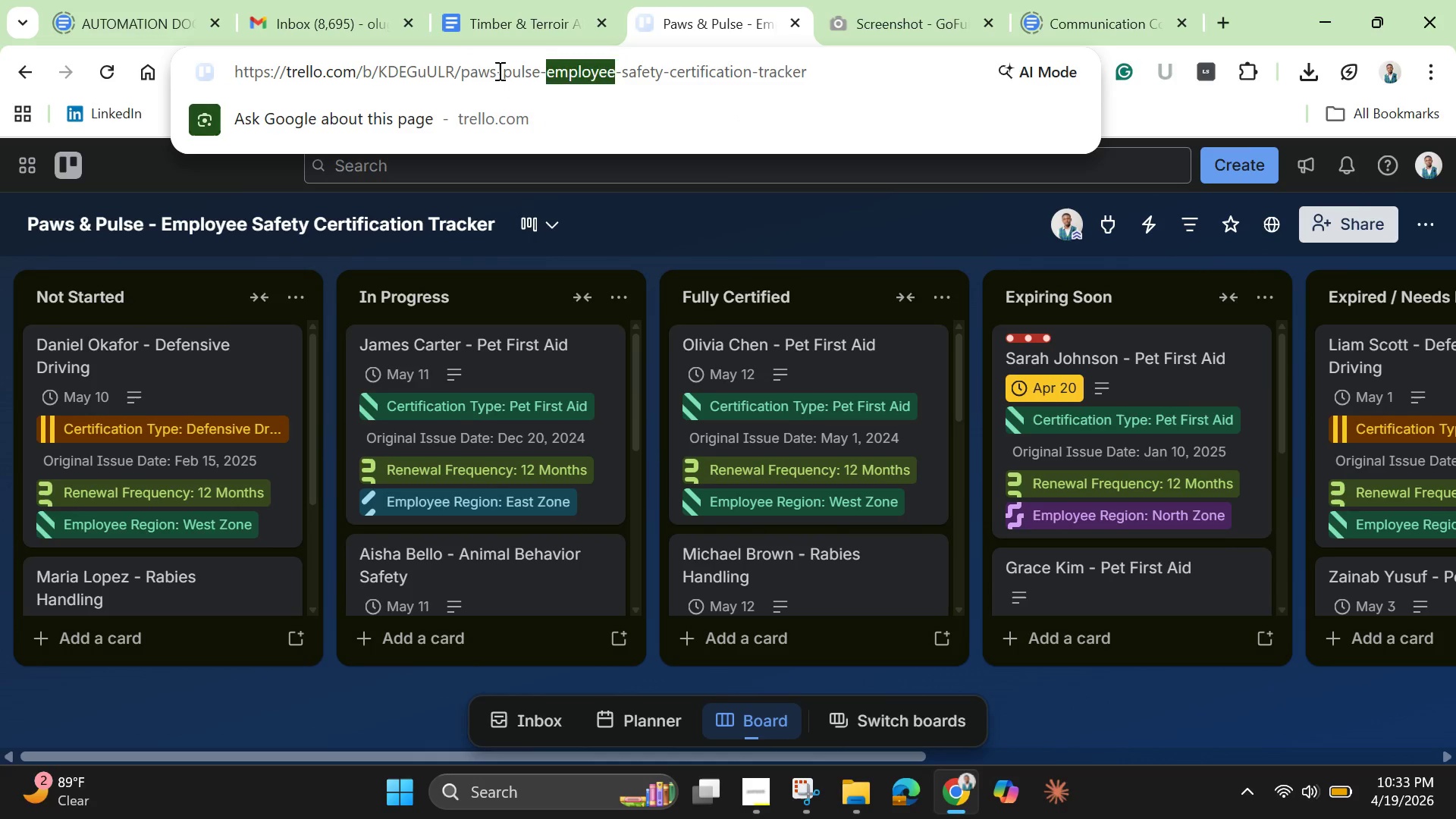 
double_click([498, 71])
 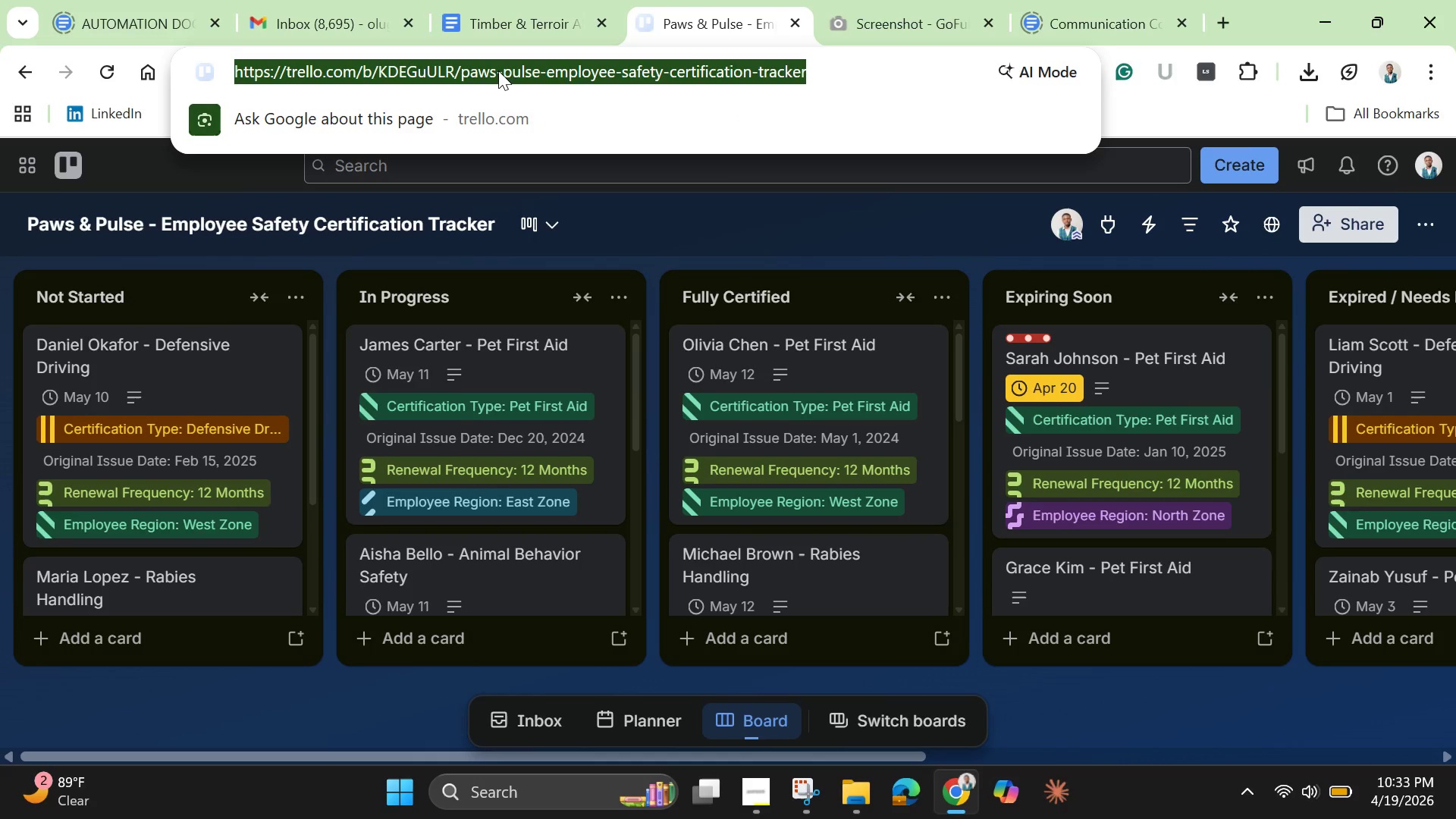 
triple_click([498, 71])
 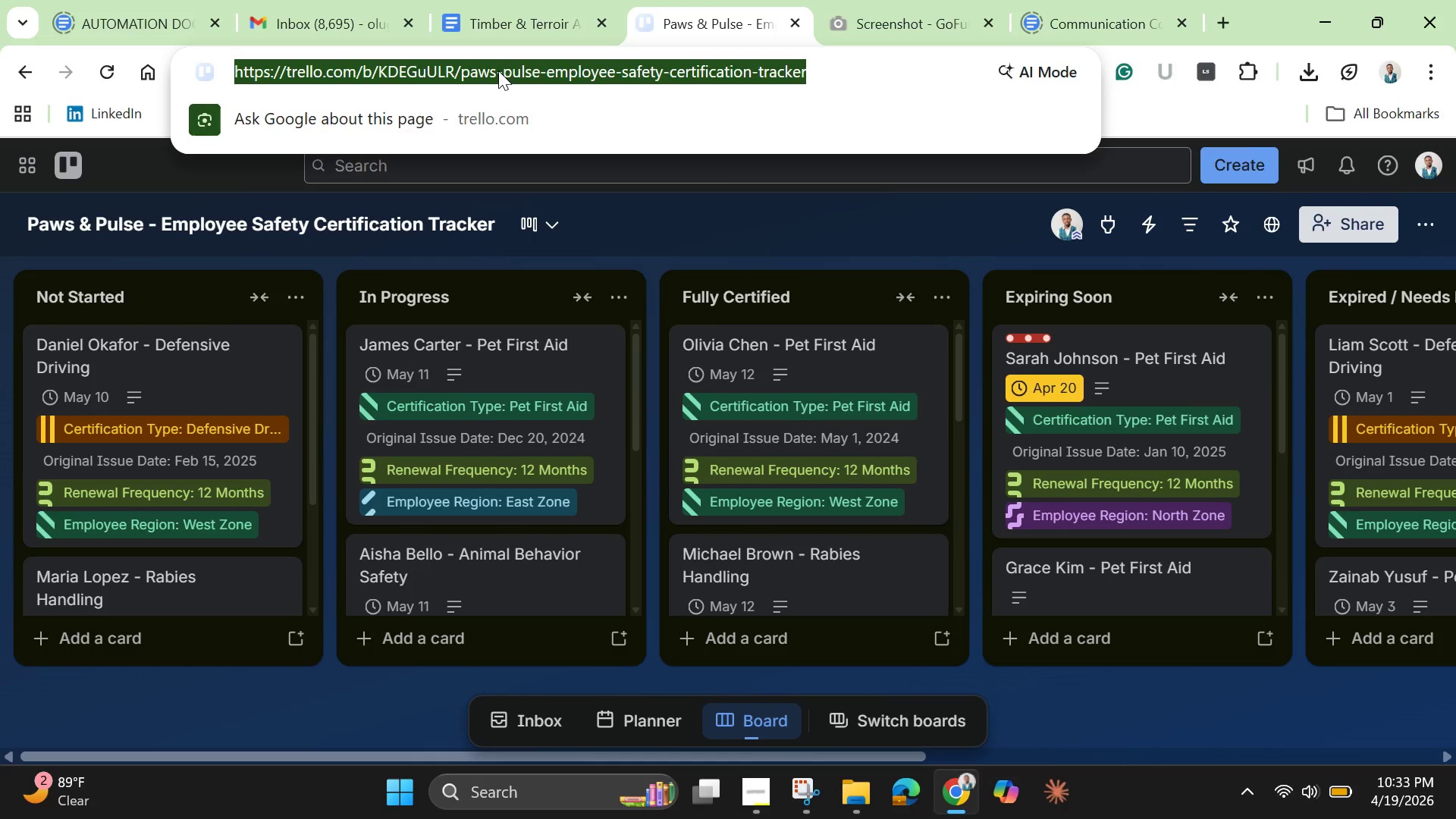 